 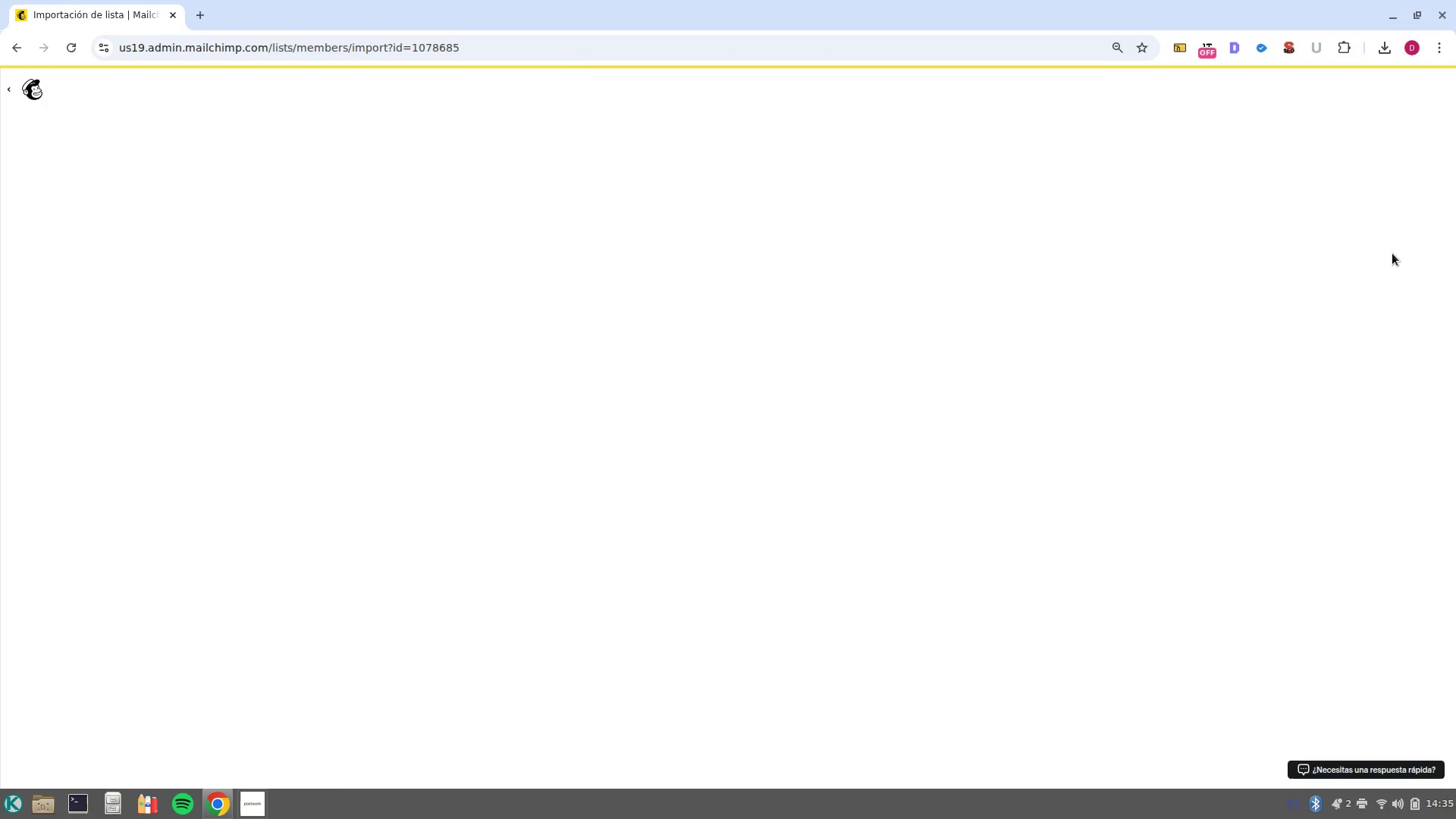 
left_click([805, 362])
 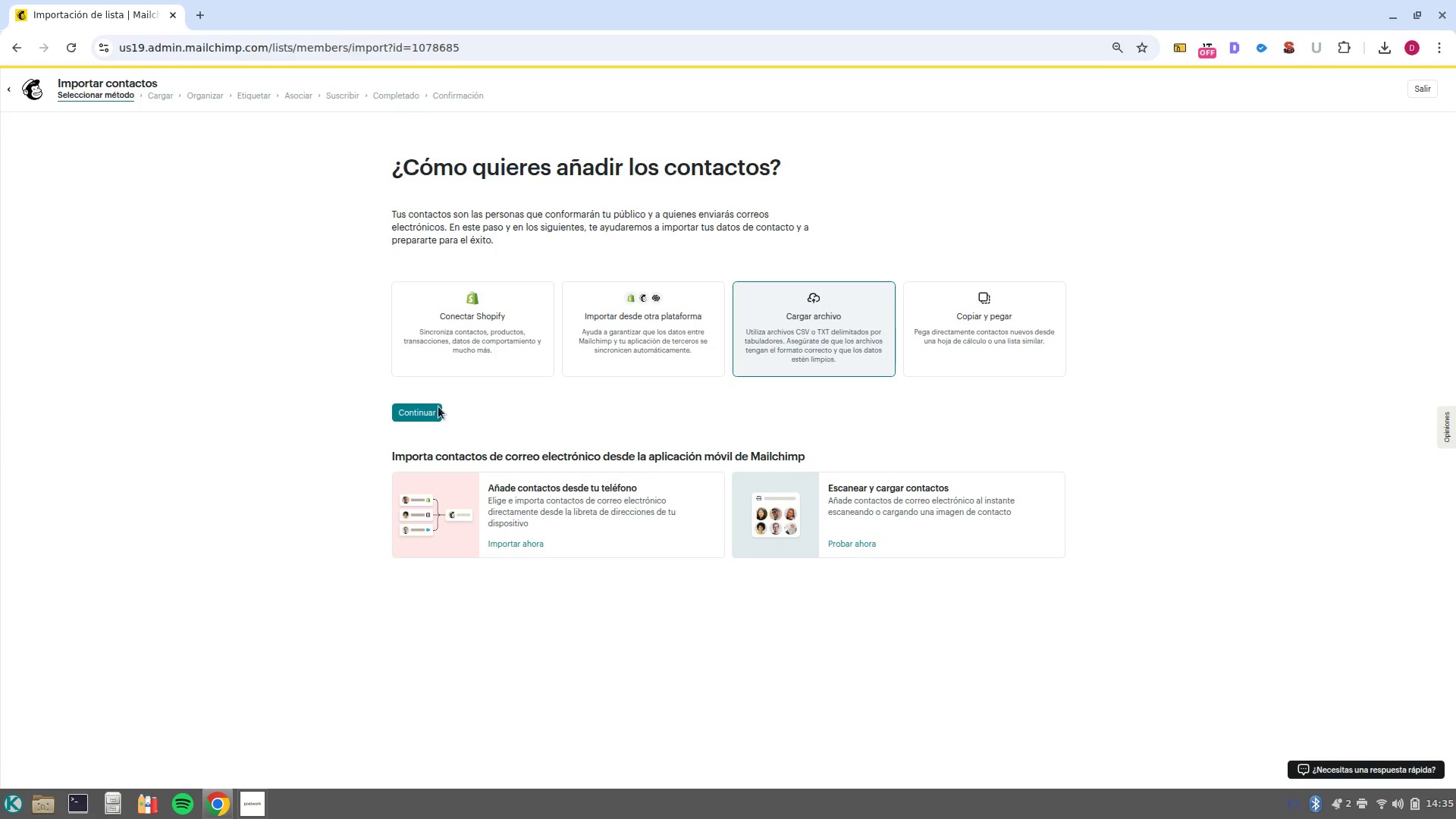 
left_click([433, 414])
 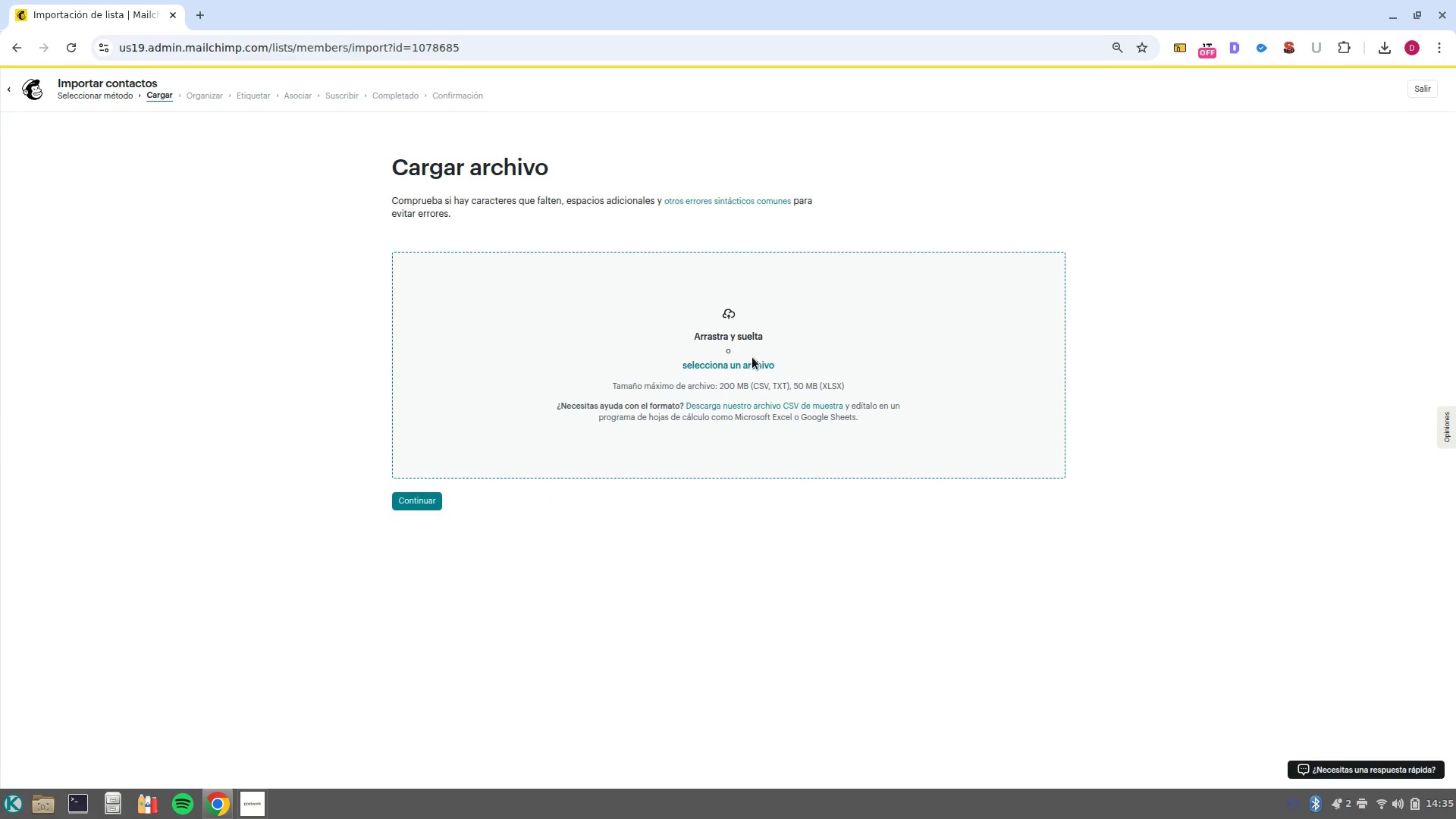 
left_click([752, 366])
 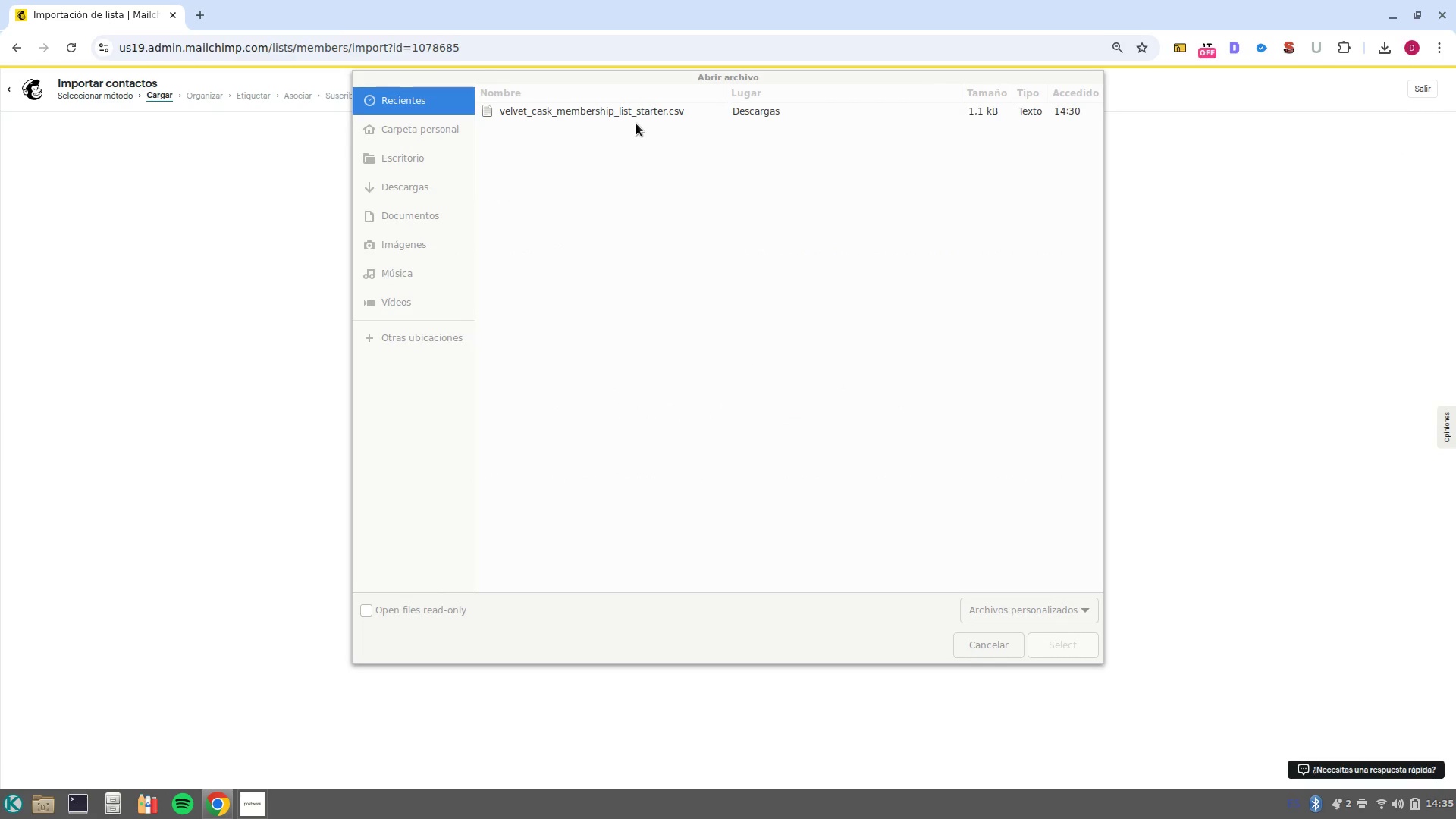 
left_click([623, 121])
 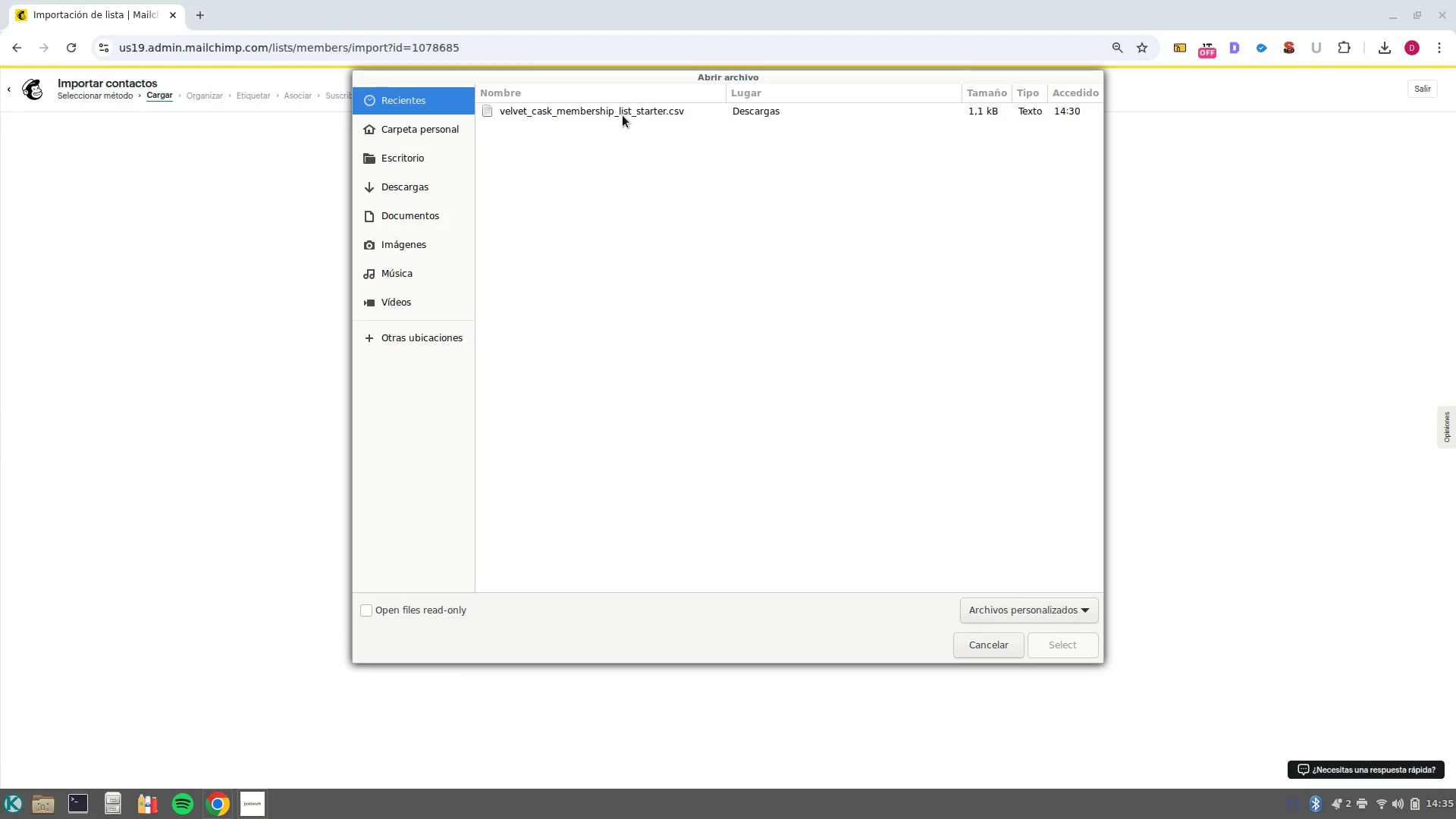 
left_click([623, 115])
 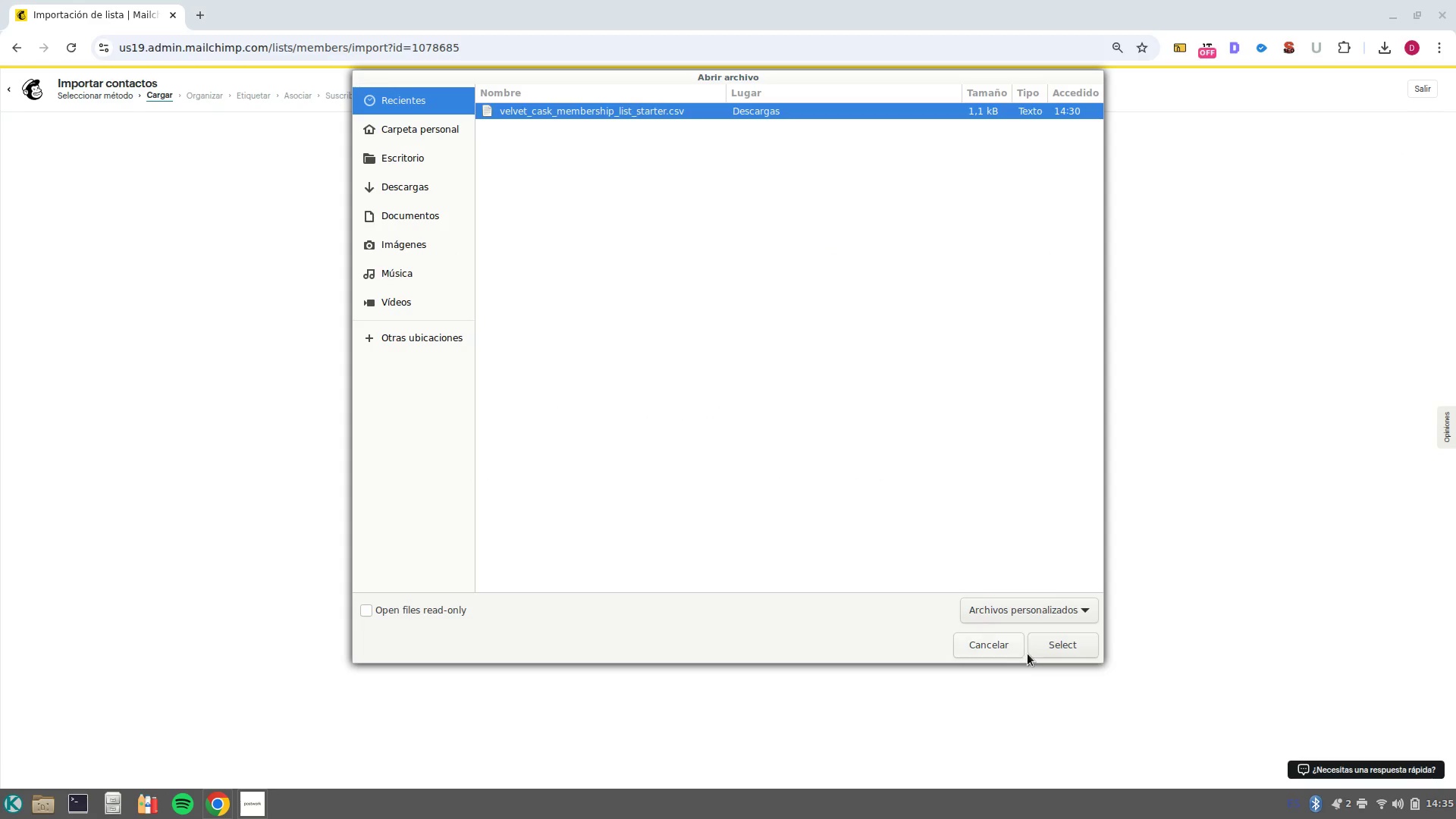 
left_click([1028, 654])
 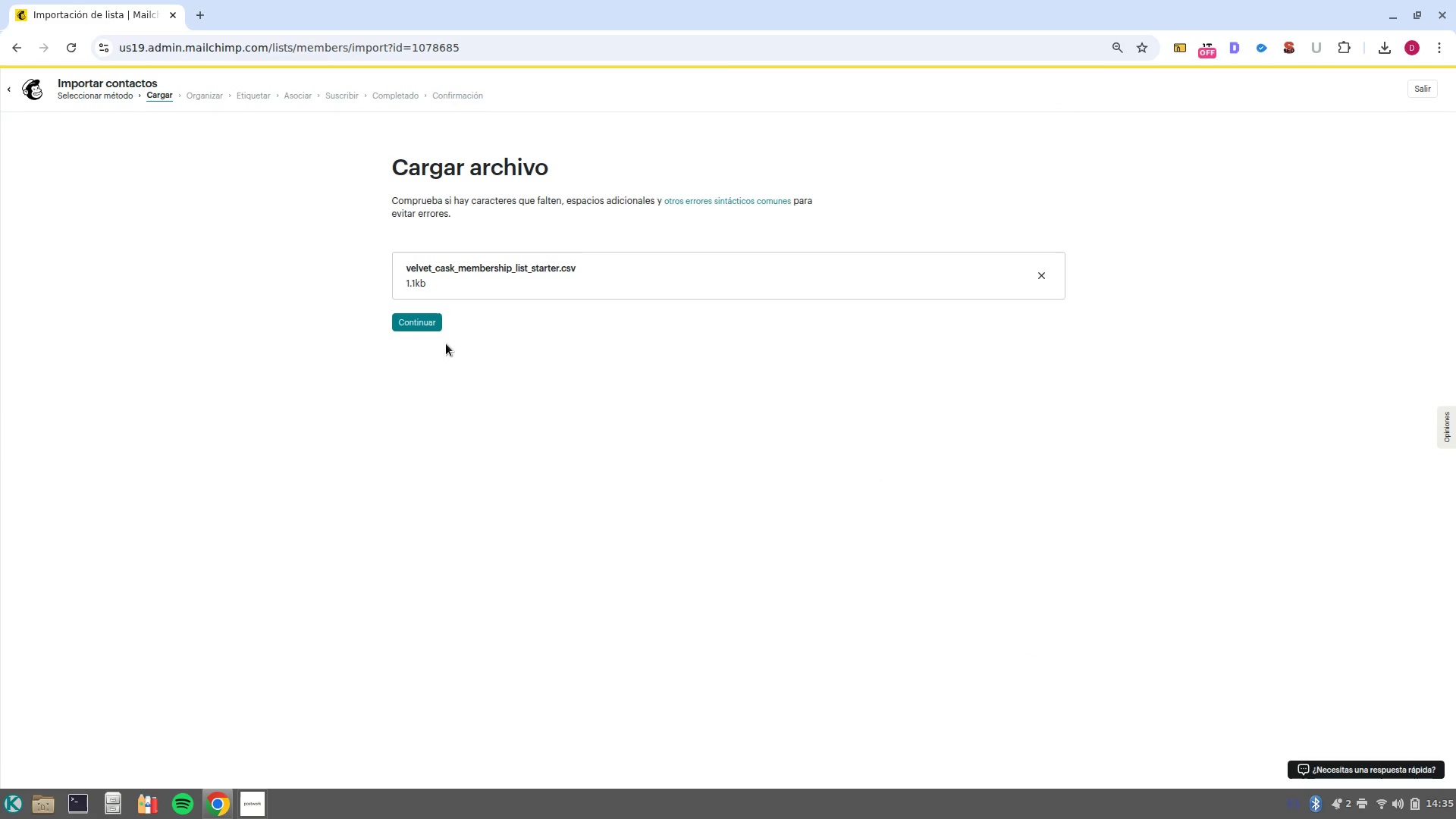 
left_click([431, 331])
 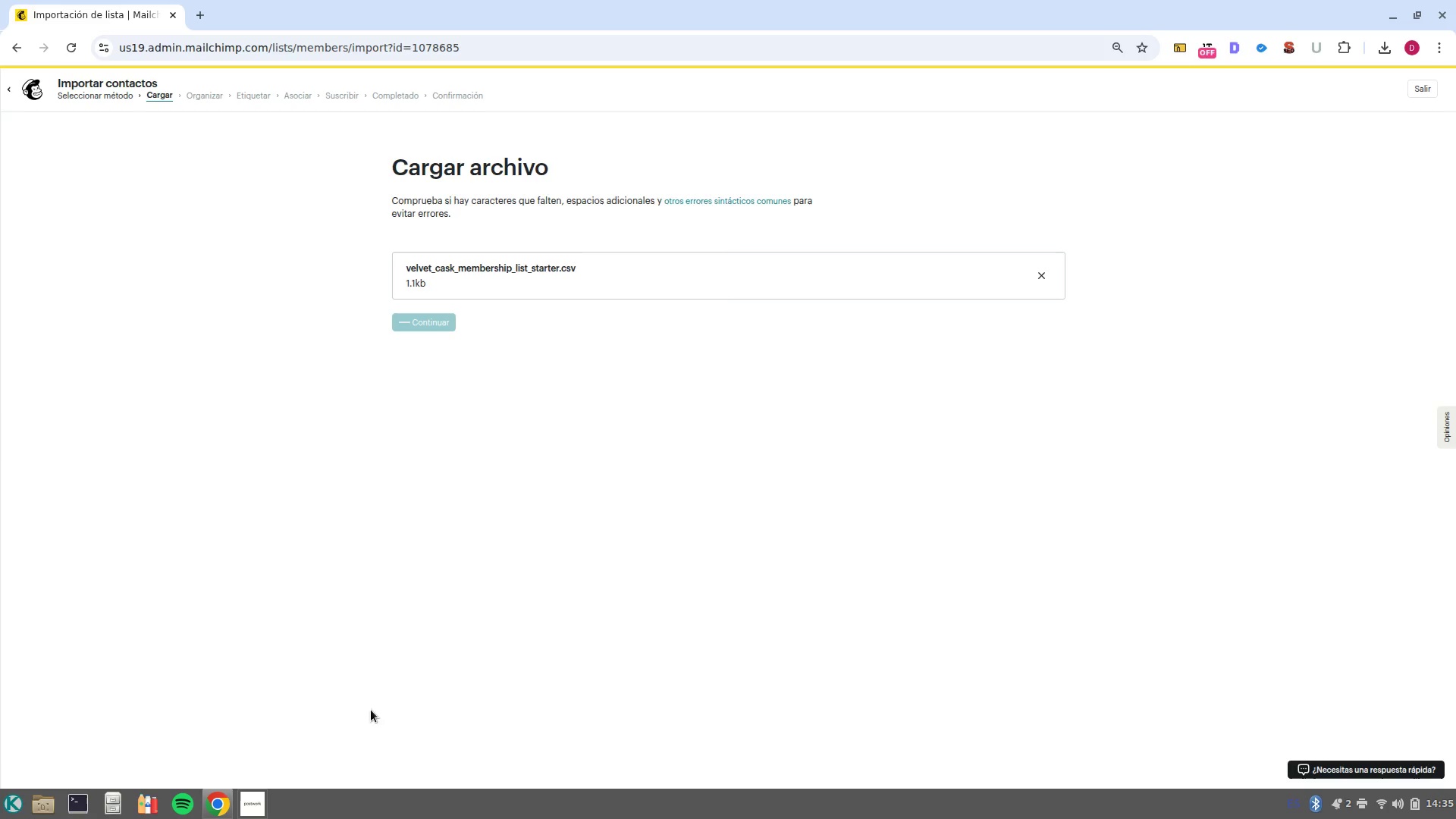 
left_click([269, 696])